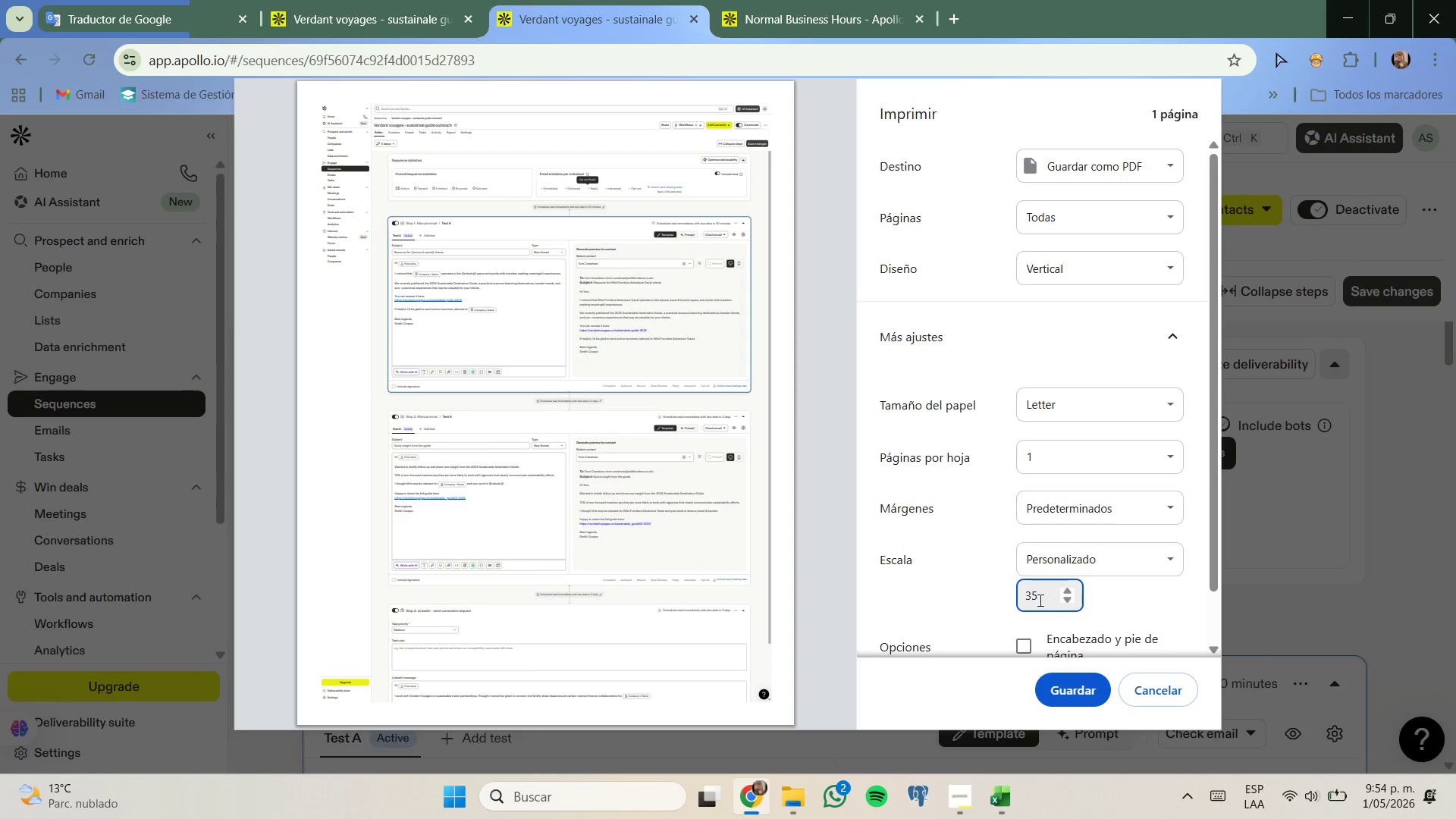 
key(Backspace)
 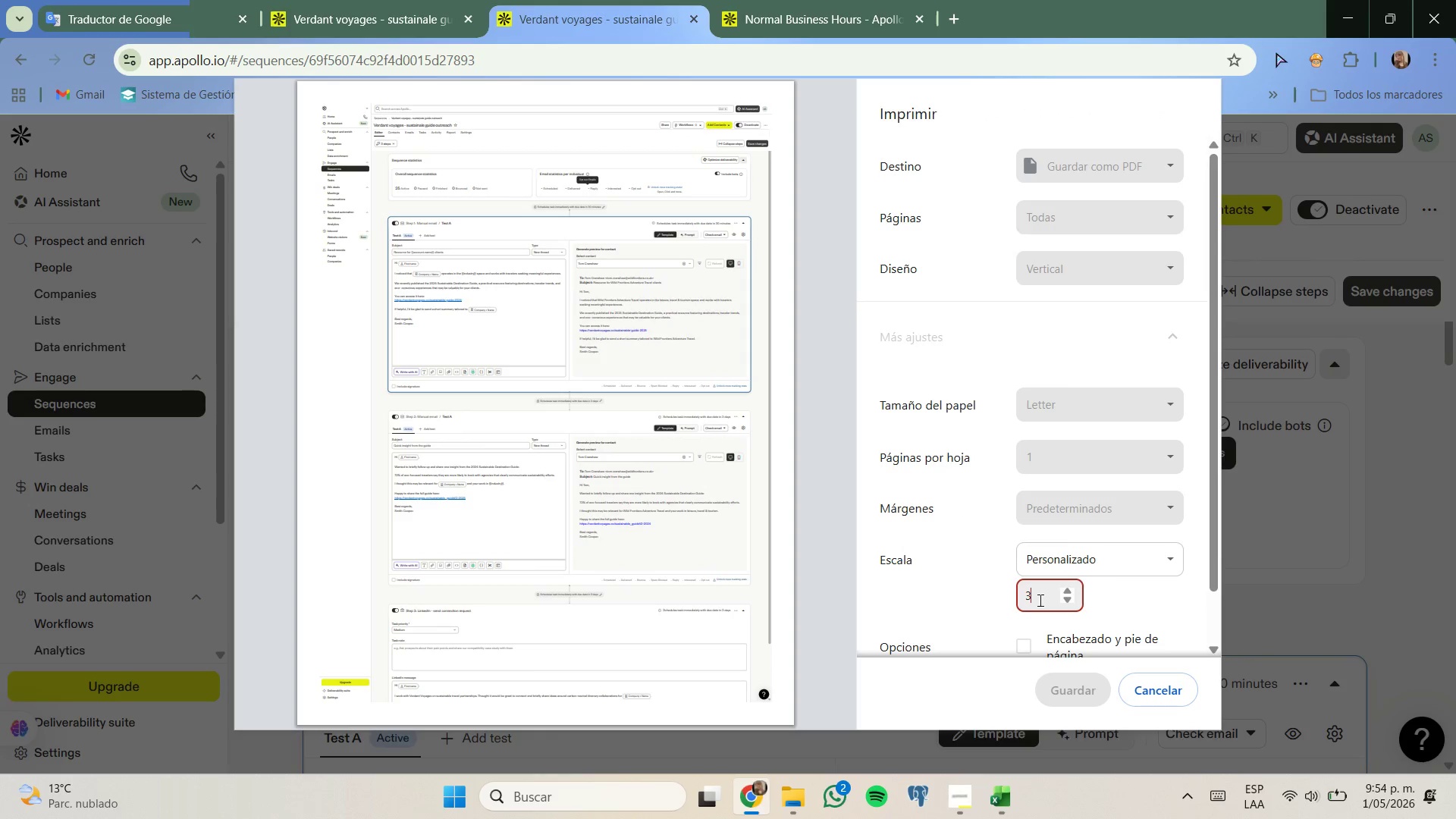 
key(Numpad0)
 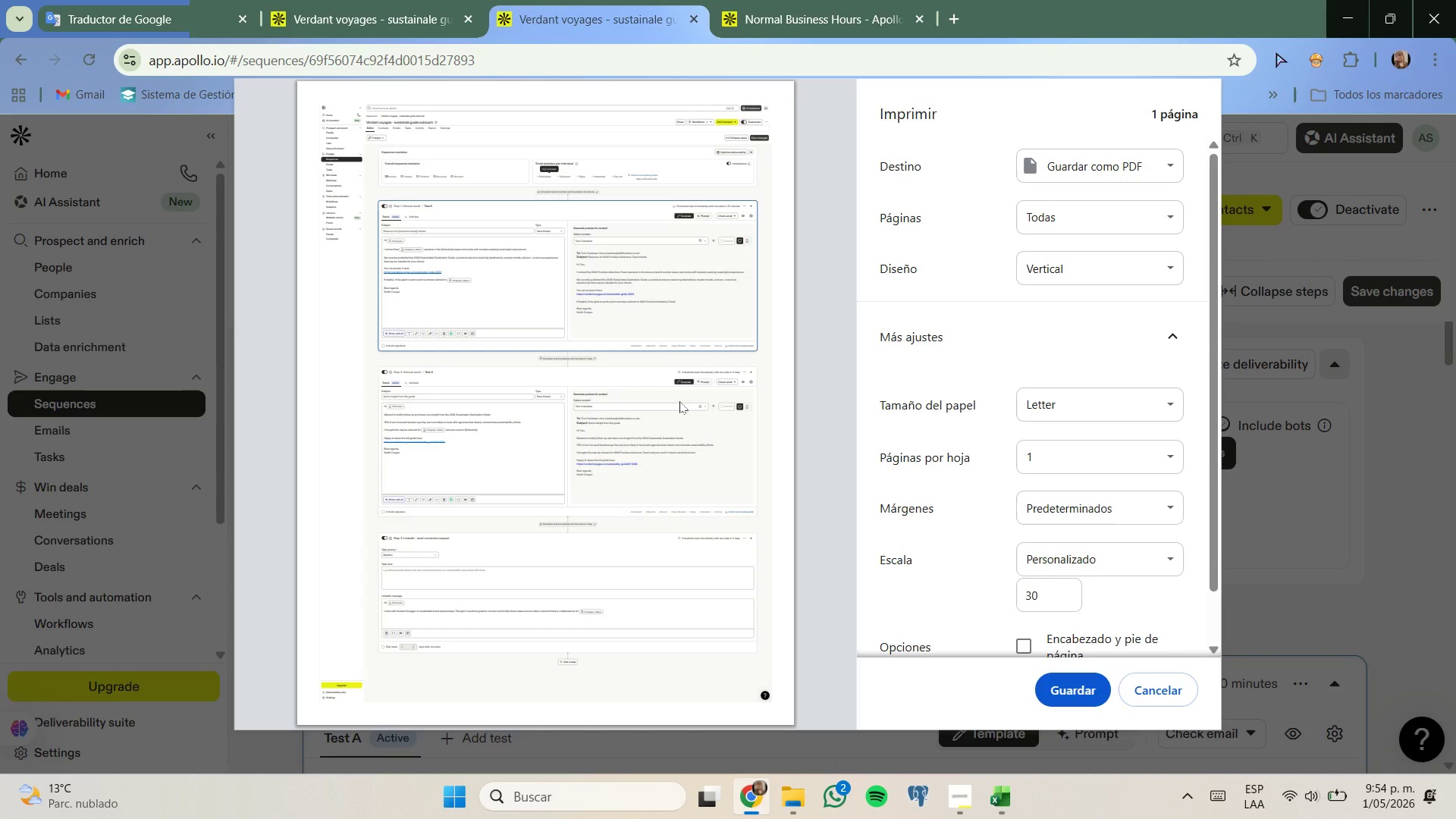 
key(Backspace)
 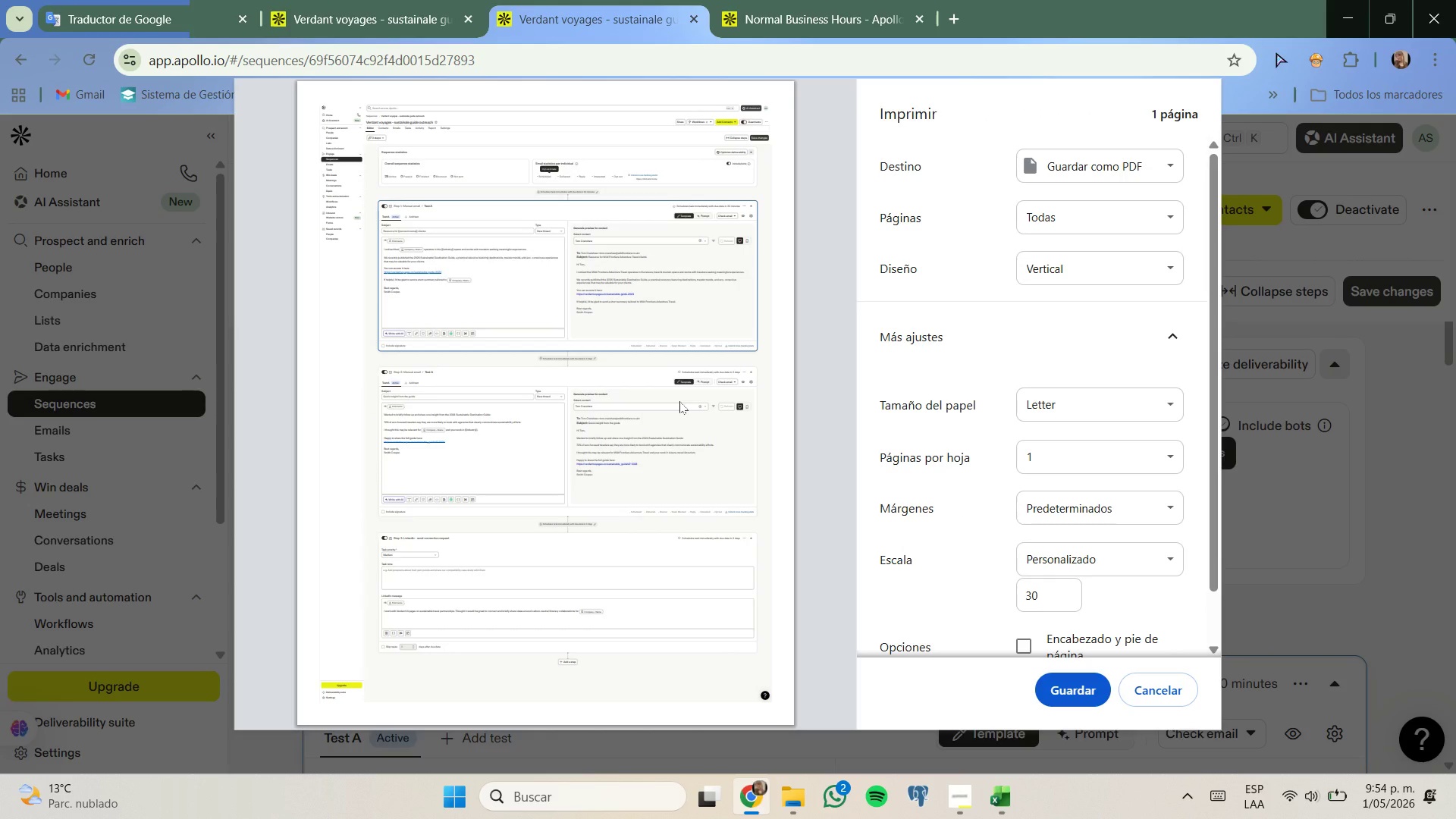 
key(Numpad5)
 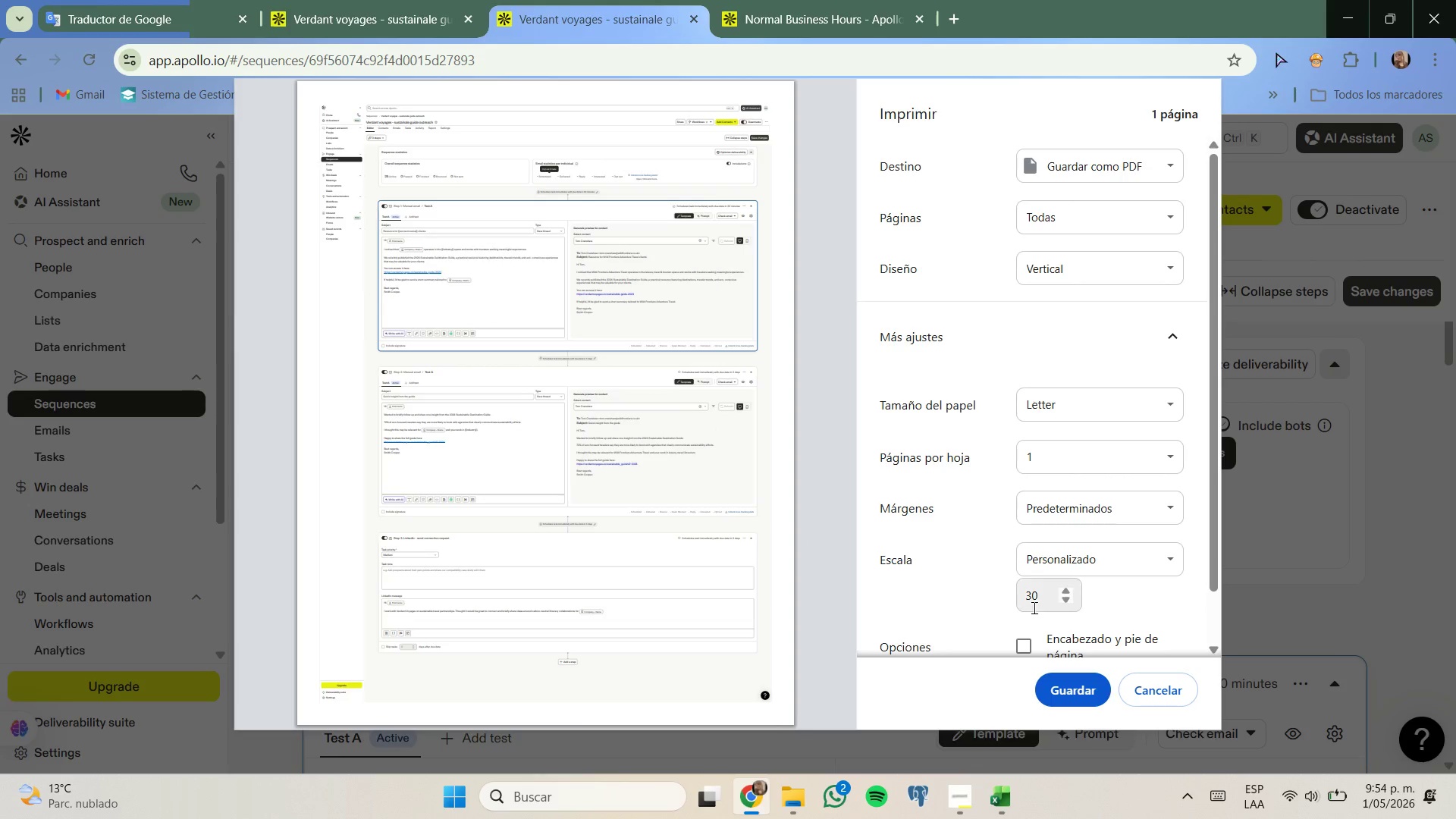 
left_click([1038, 604])
 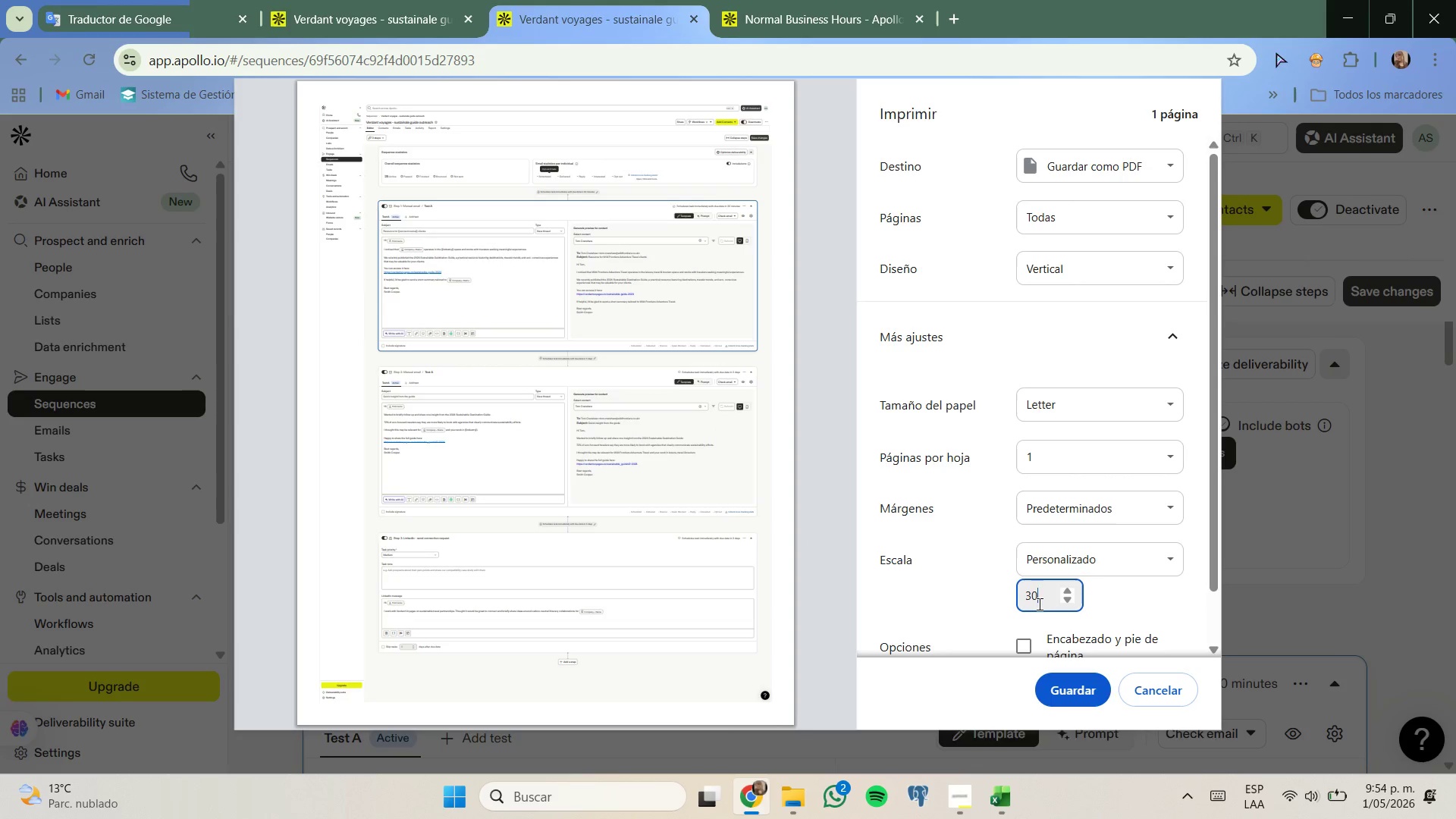 
key(Backspace)
 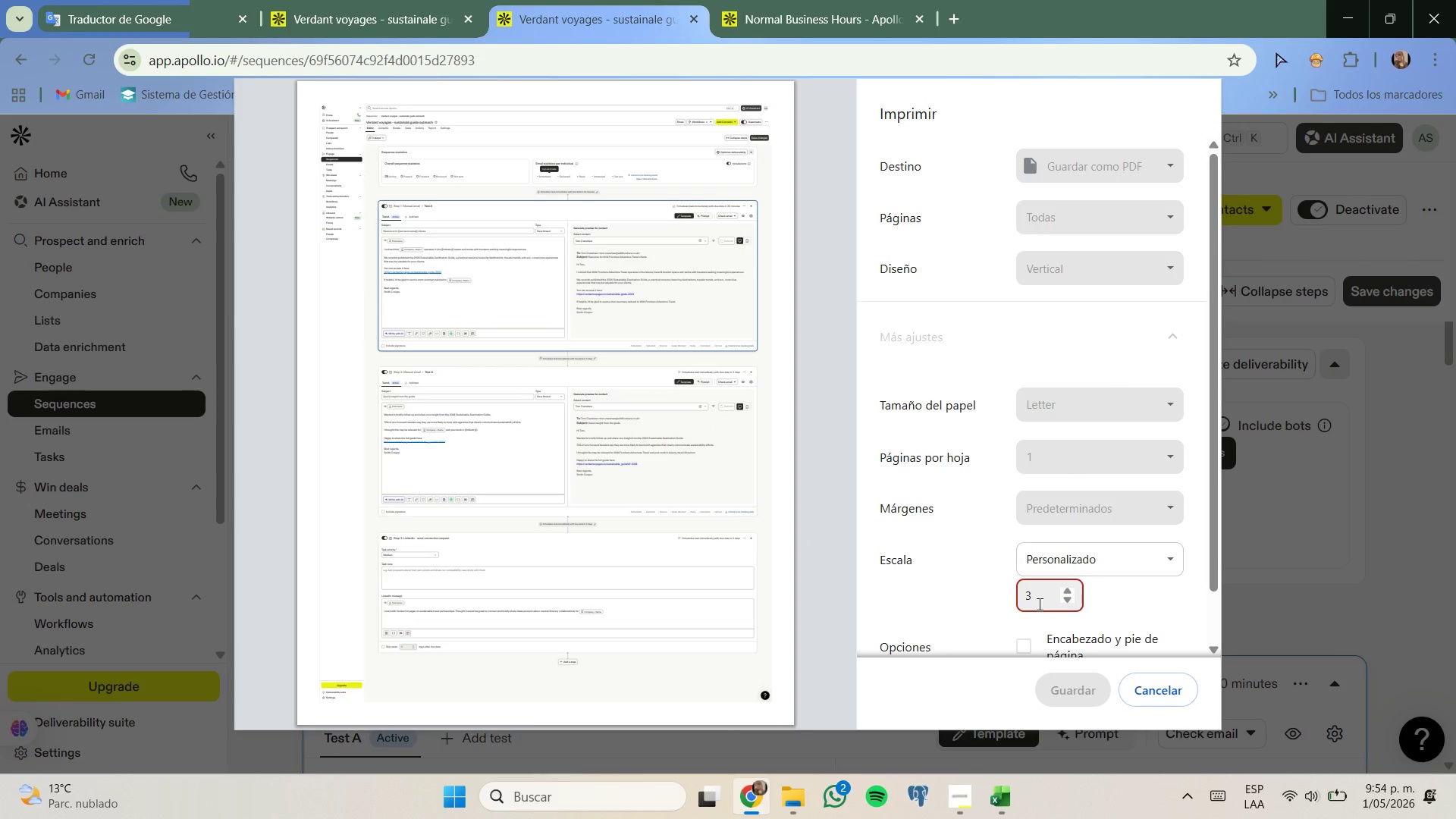 
key(Numpad5)
 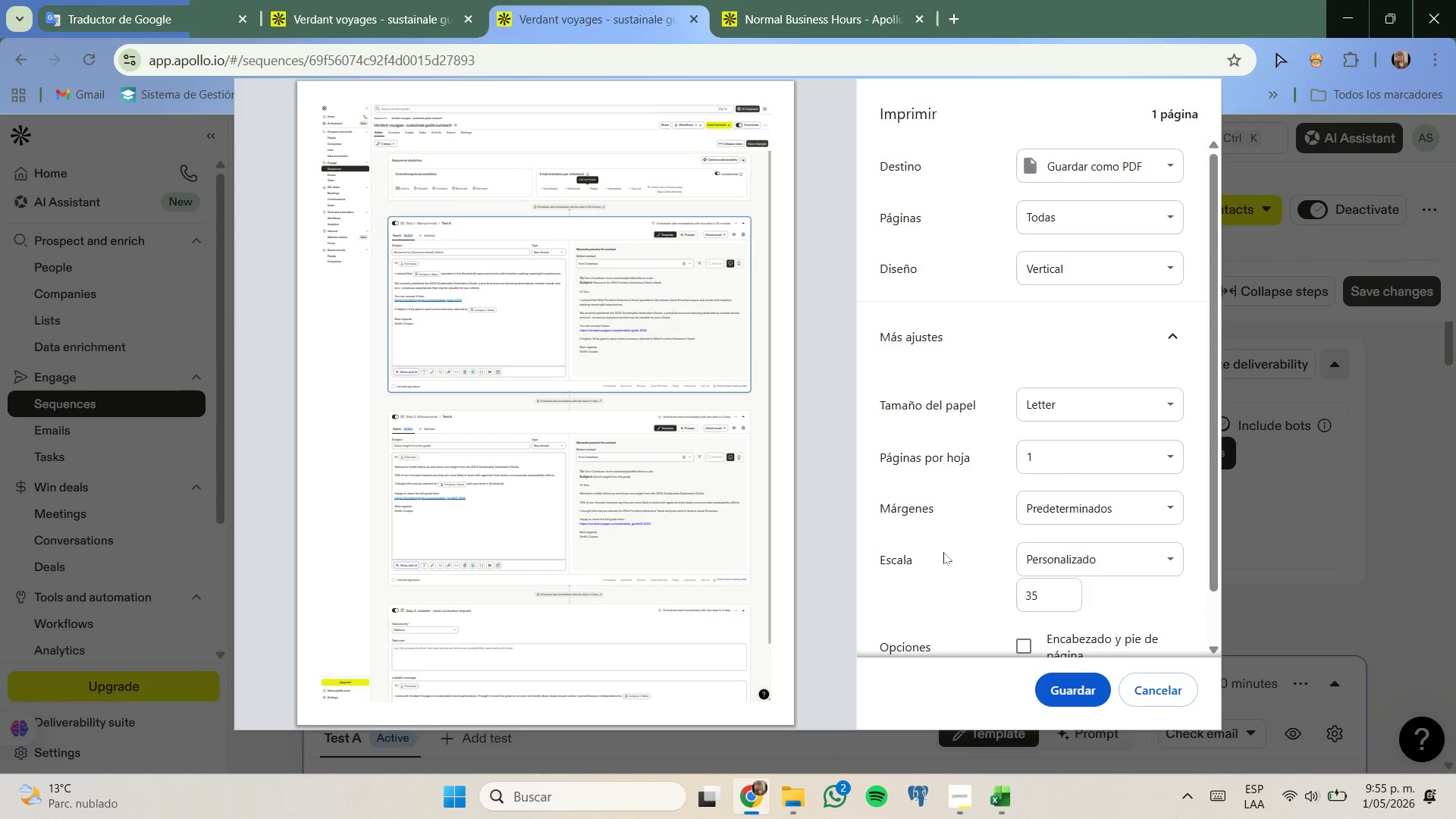 
left_click([1047, 601])
 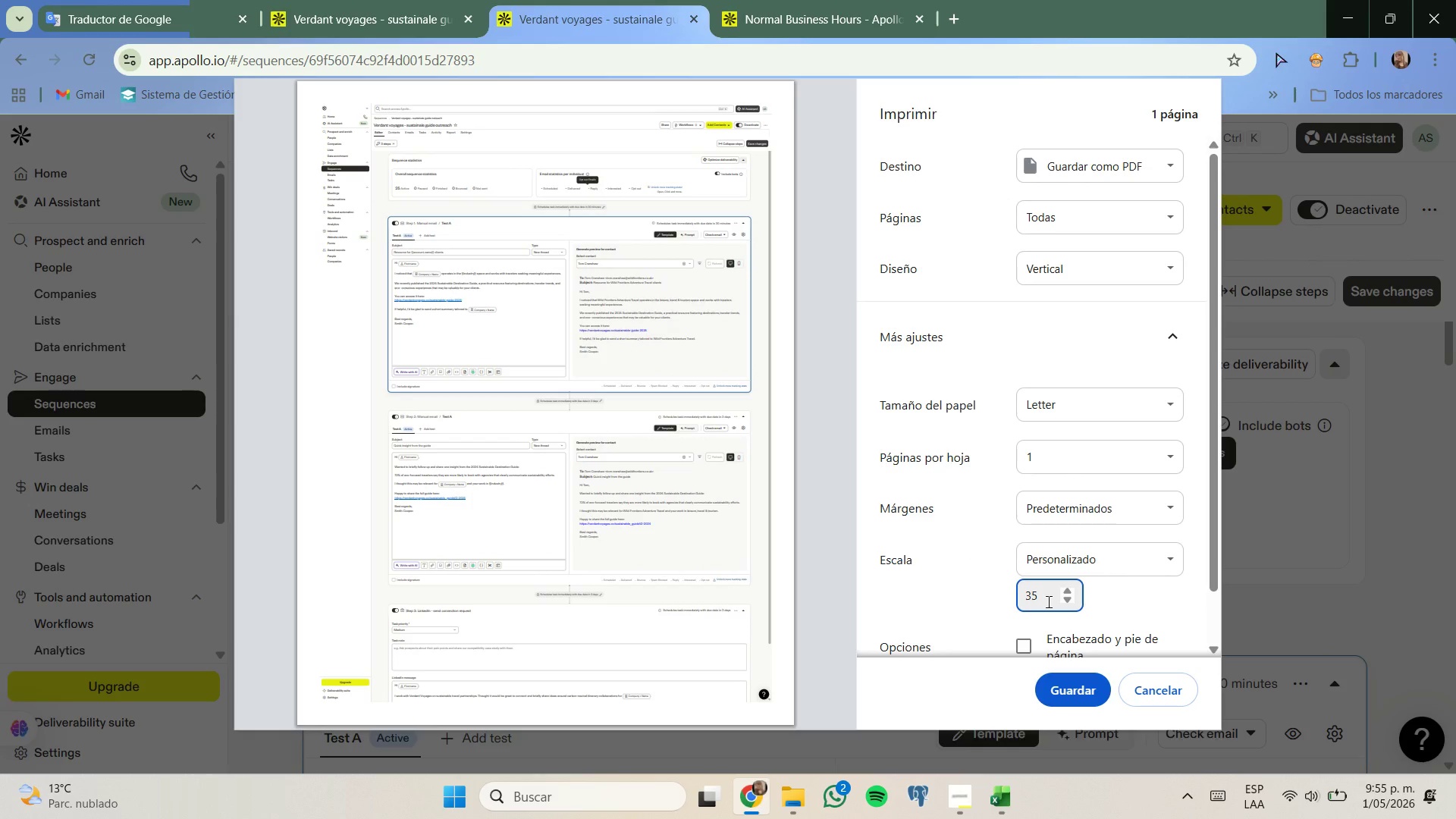 
key(Backspace)
 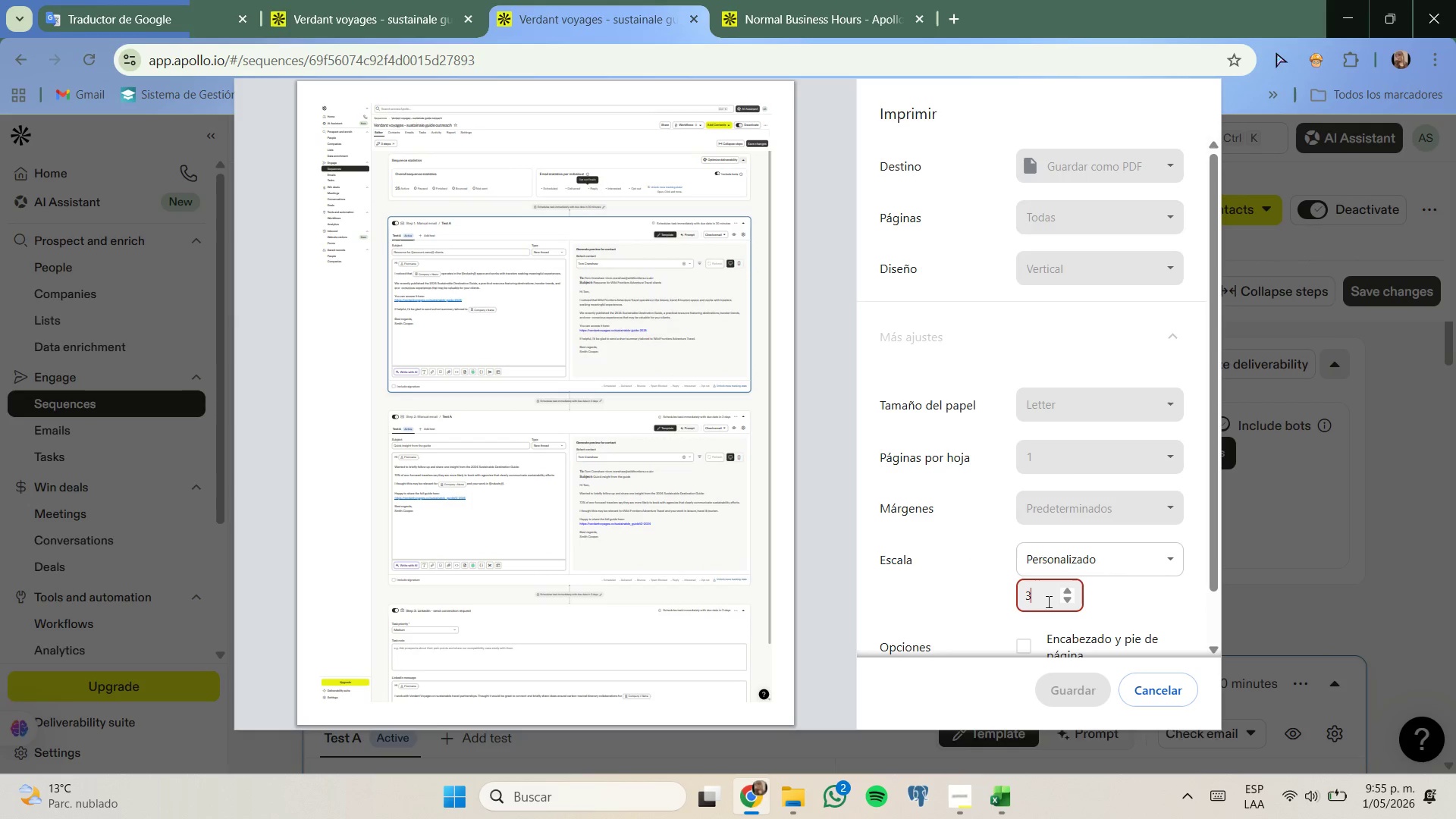 
key(Numpad2)
 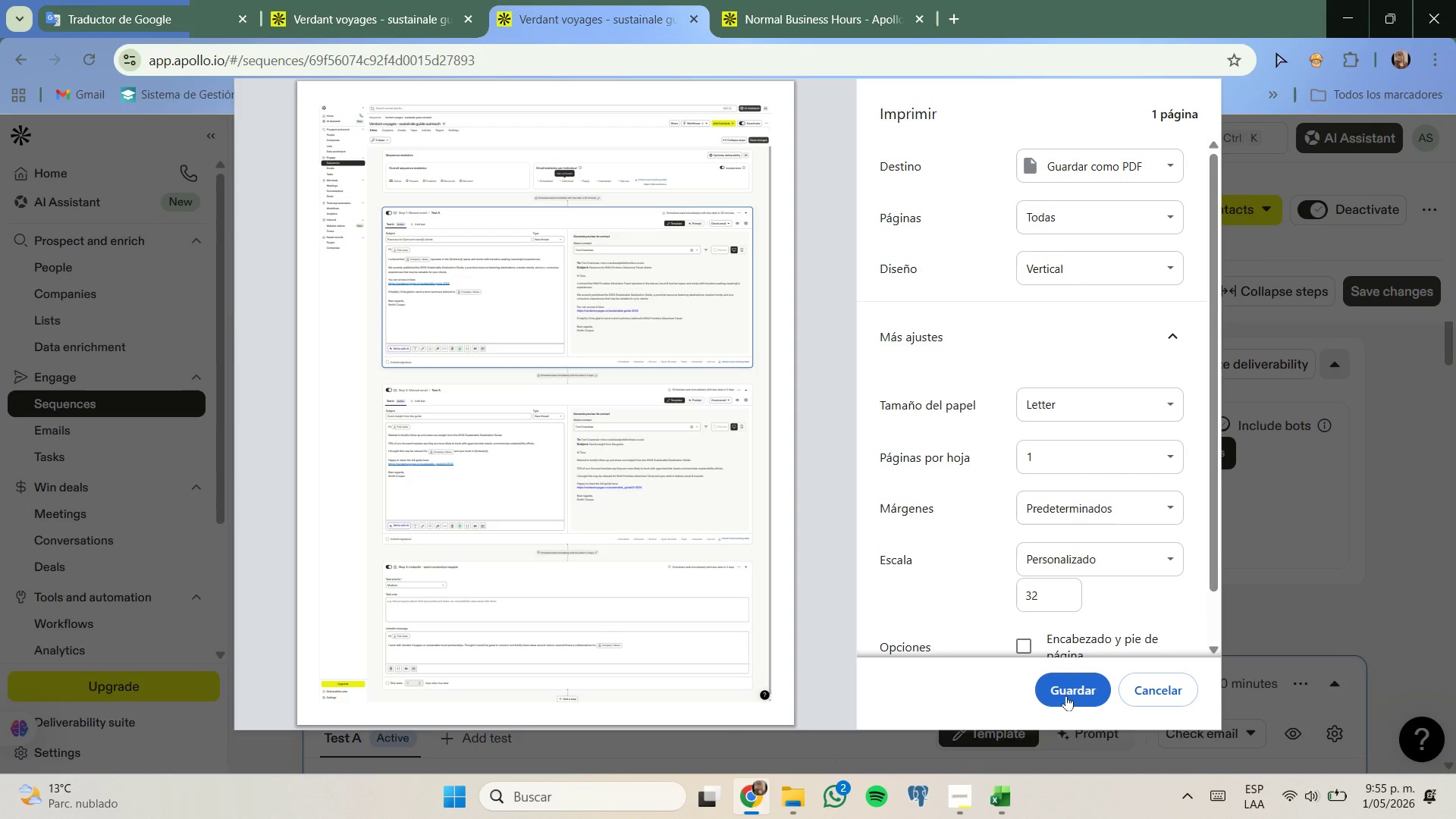 
wait(7.67)
 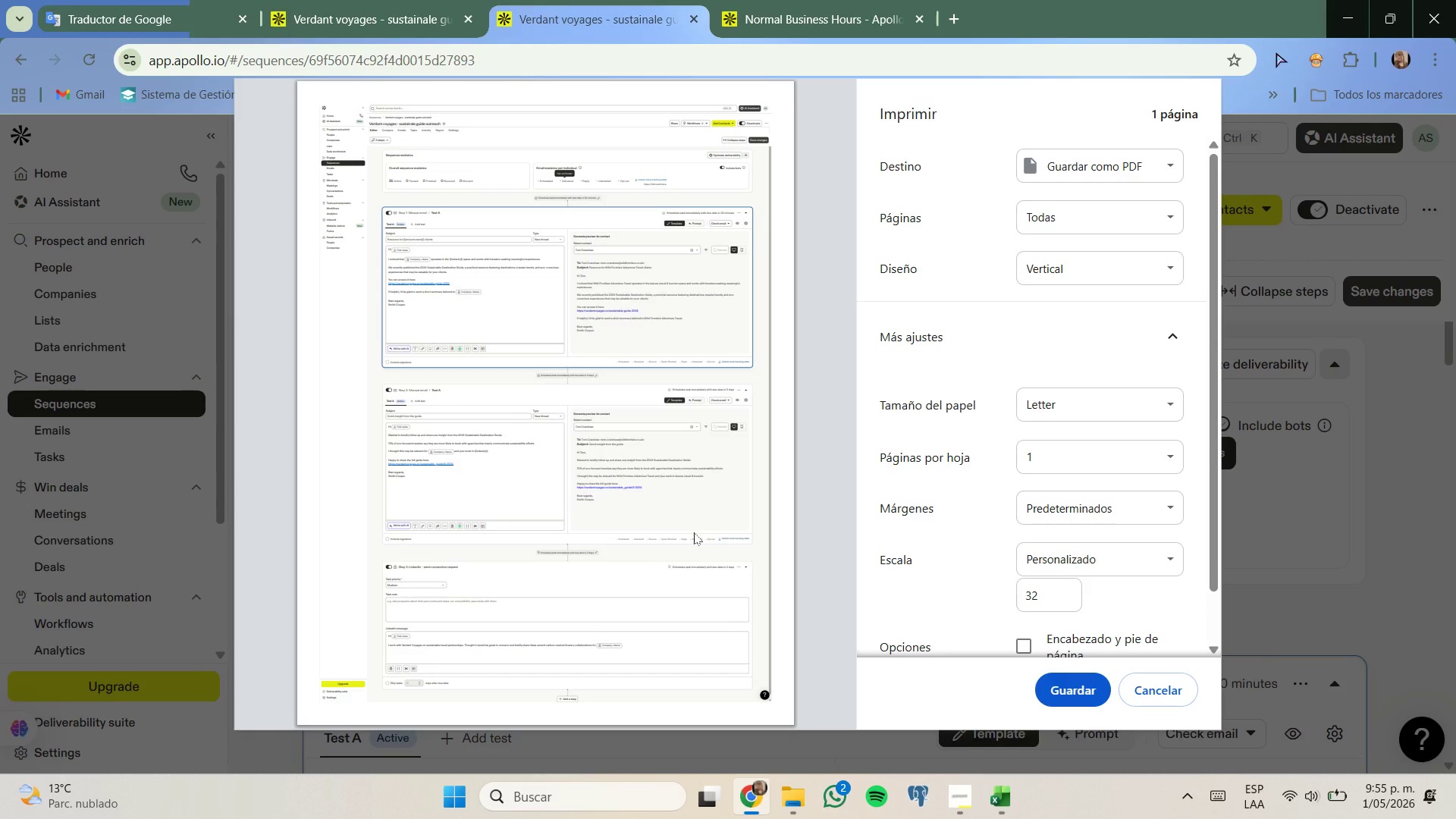 
left_click([1066, 695])
 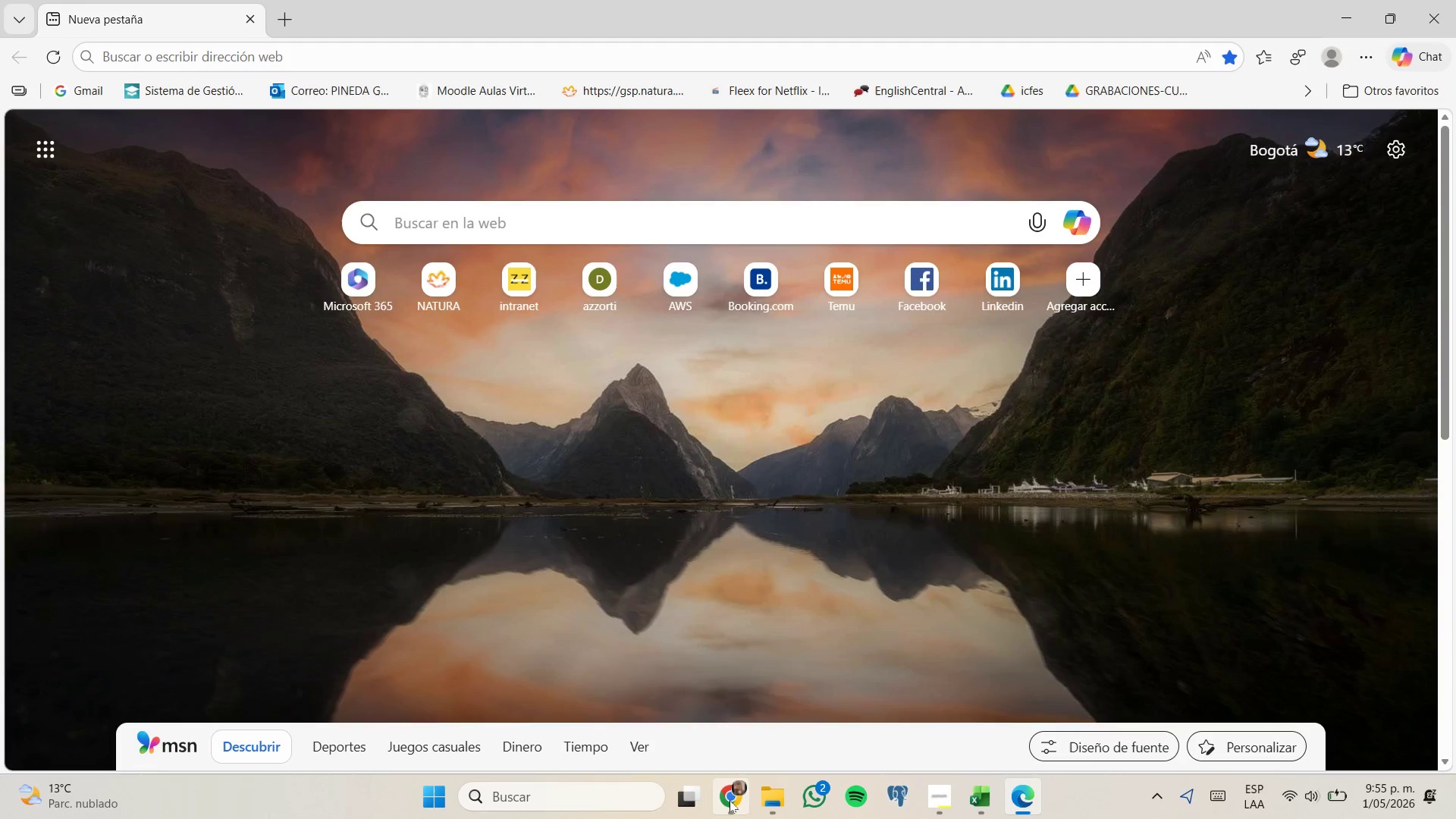 
left_click([711, 716])
 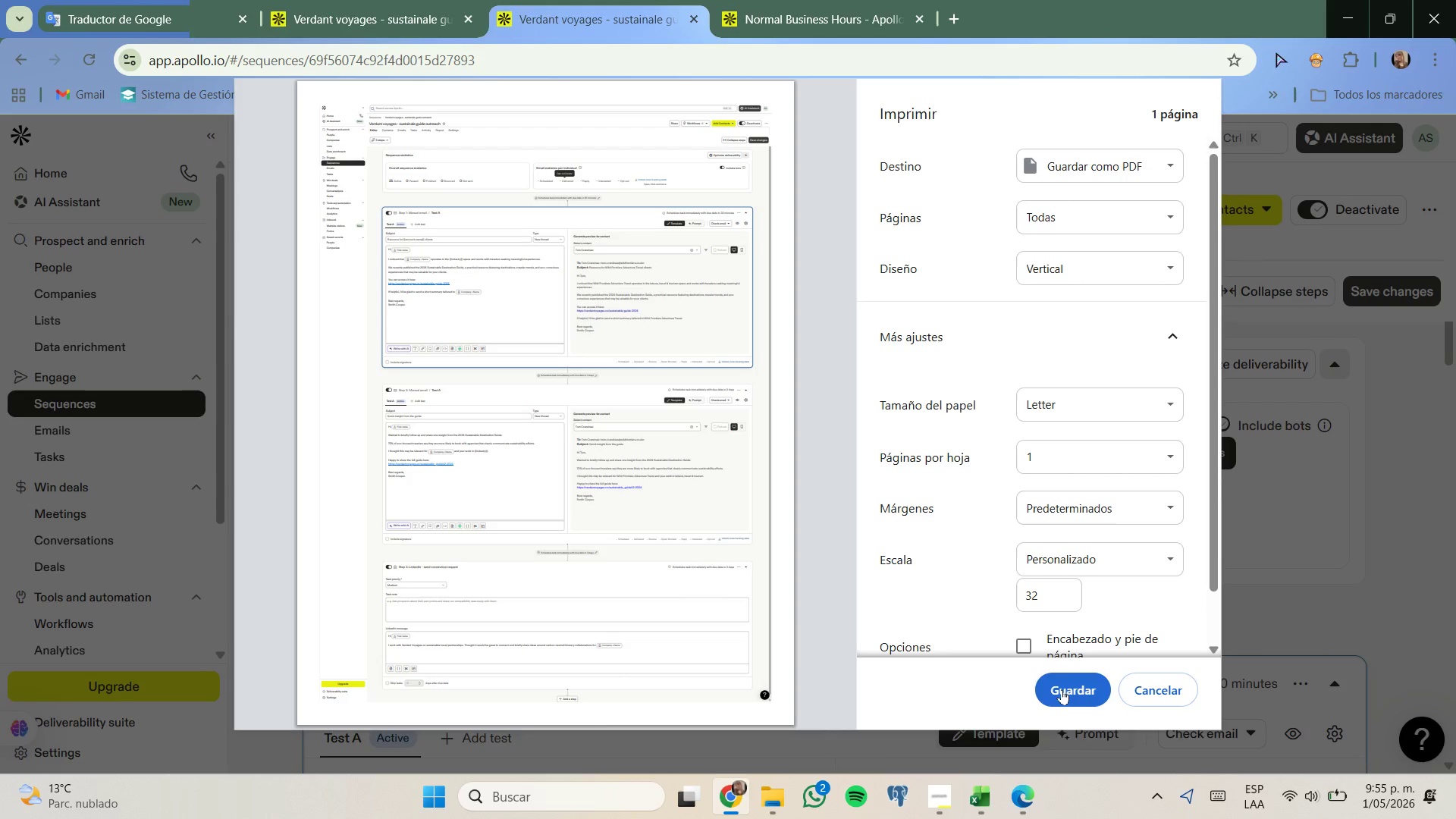 
left_click([1061, 693])
 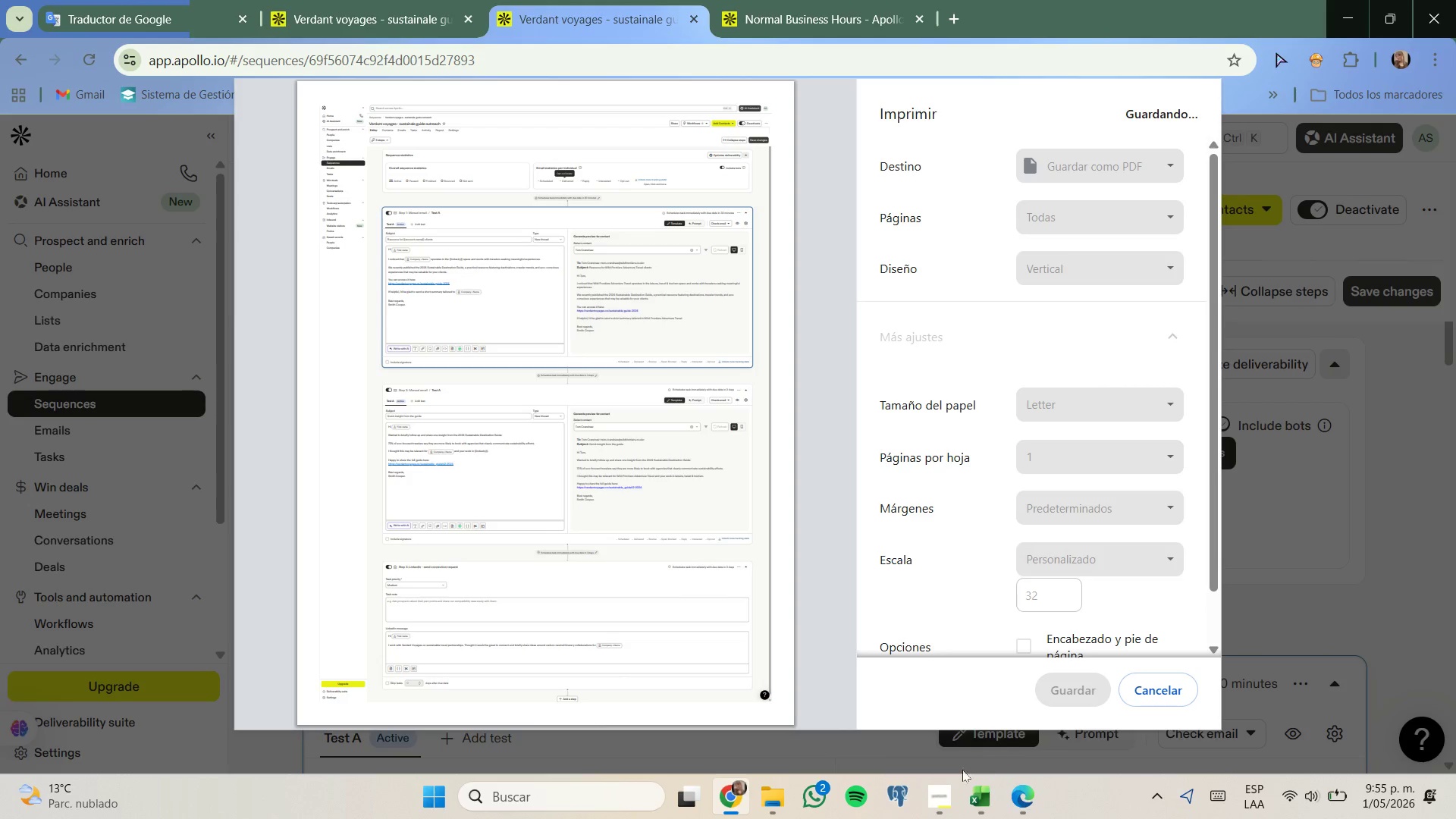 
left_click([941, 785])